 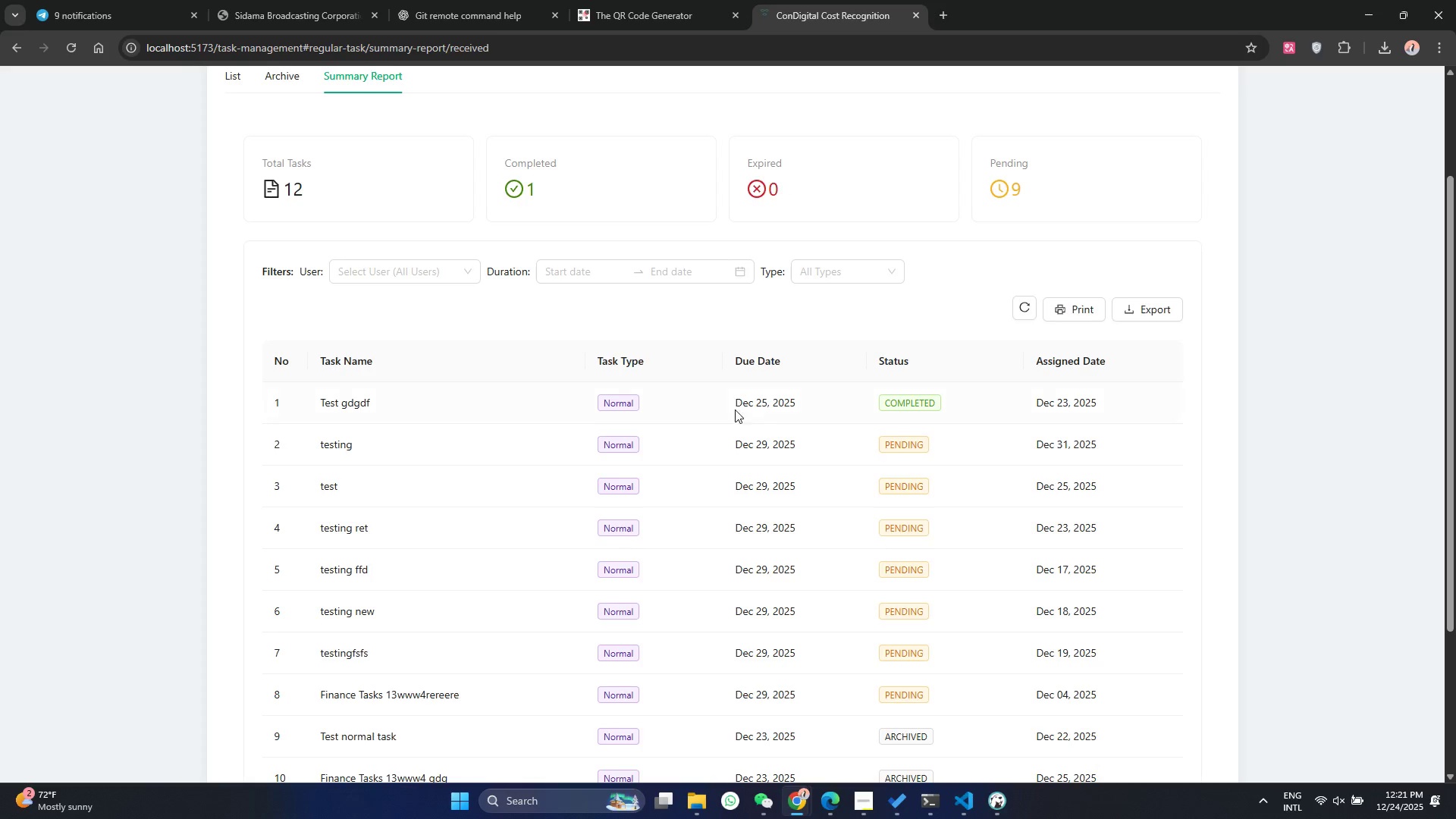 
scroll: coordinate [735, 410], scroll_direction: up, amount: 8.0
 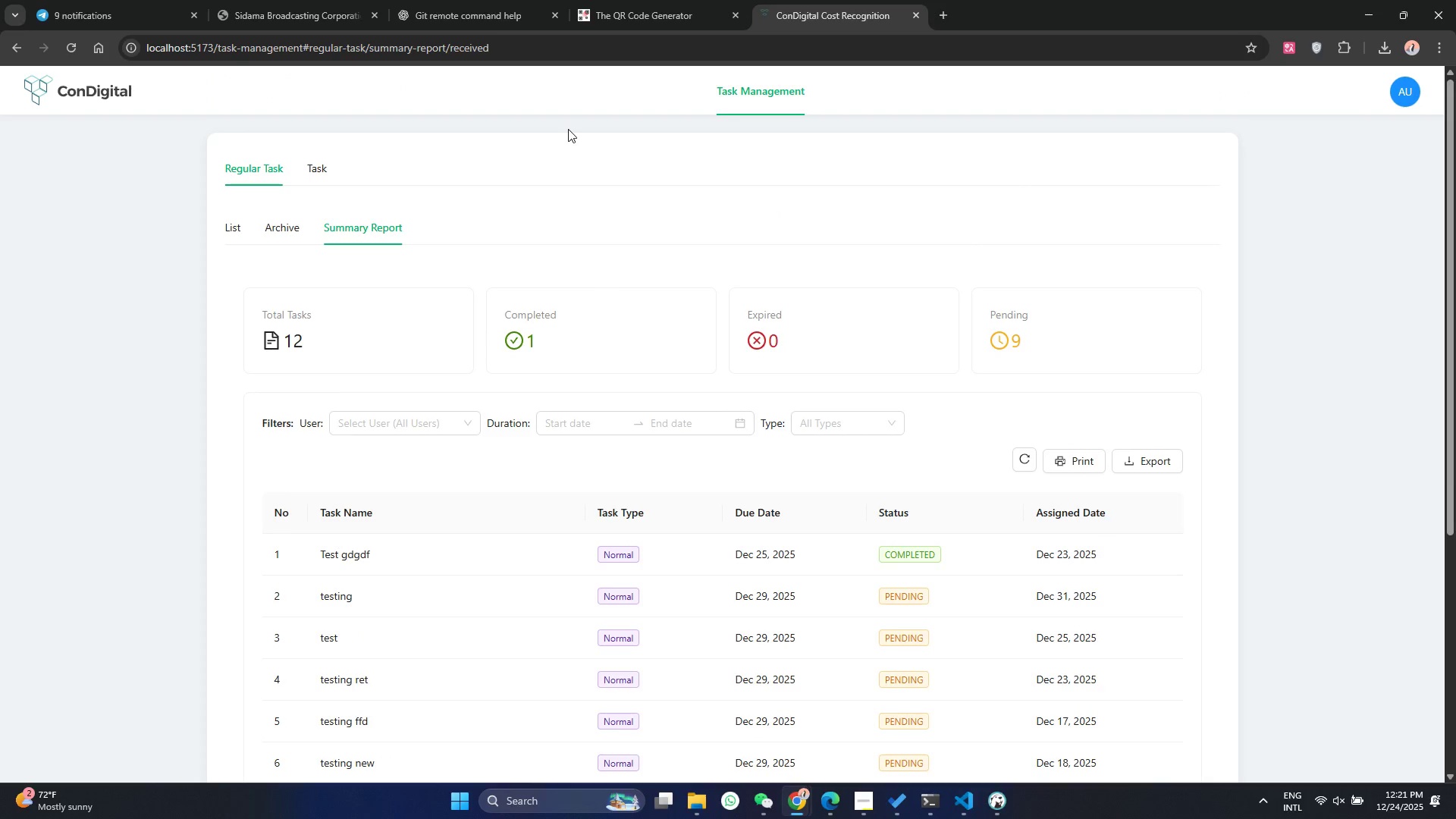 
wait(7.05)
 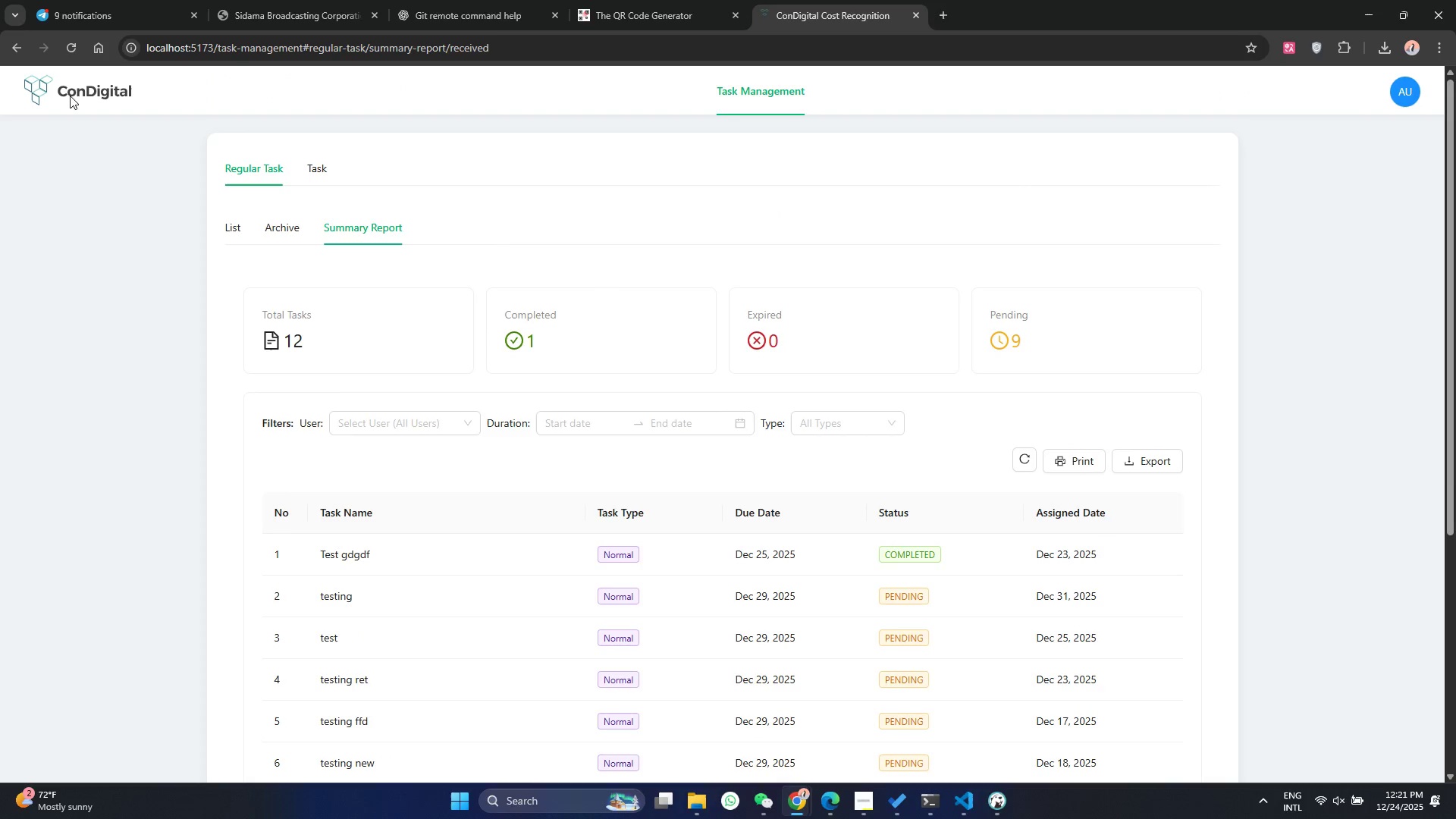 
left_click([1398, 102])
 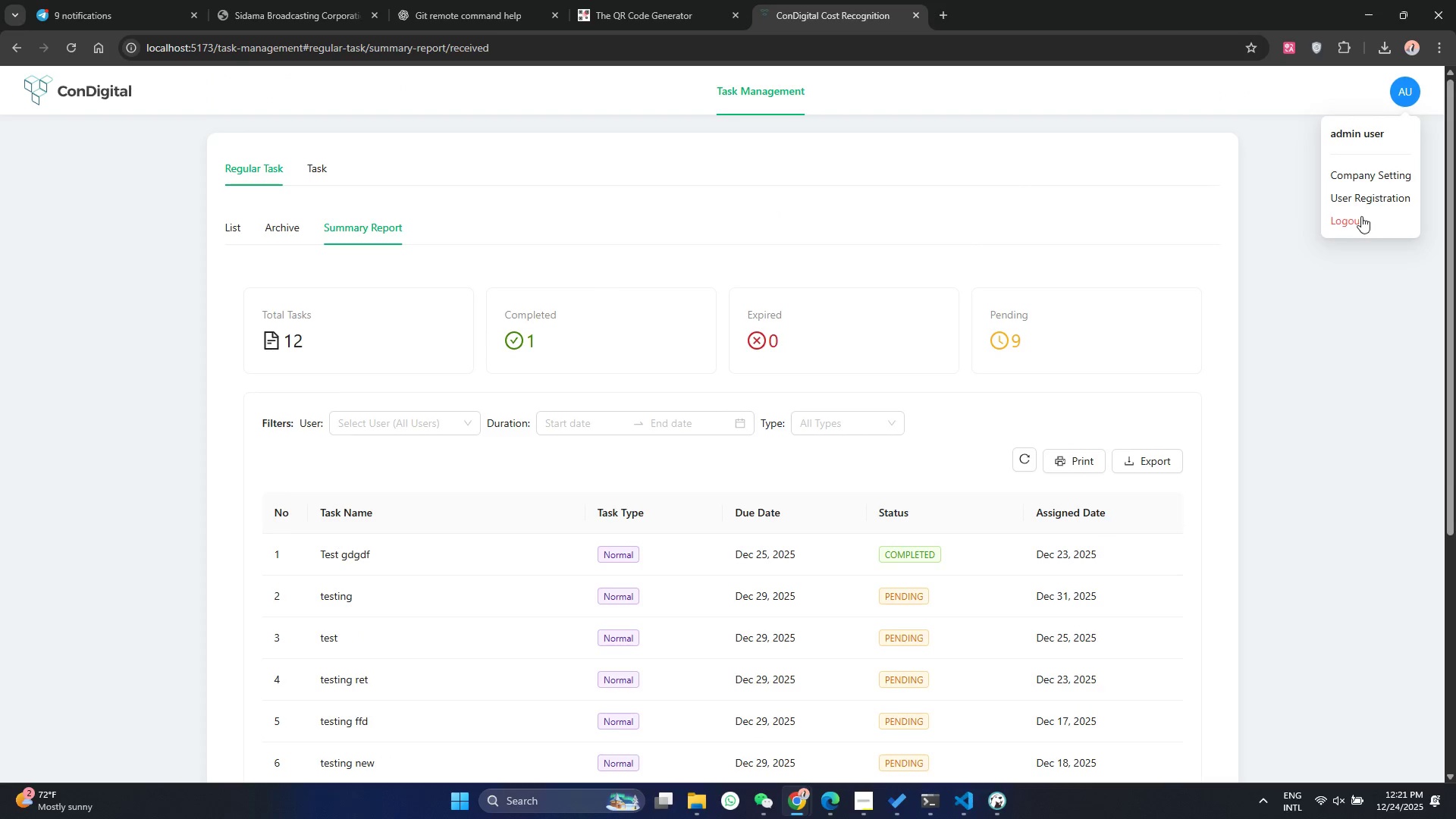 
left_click([1358, 217])
 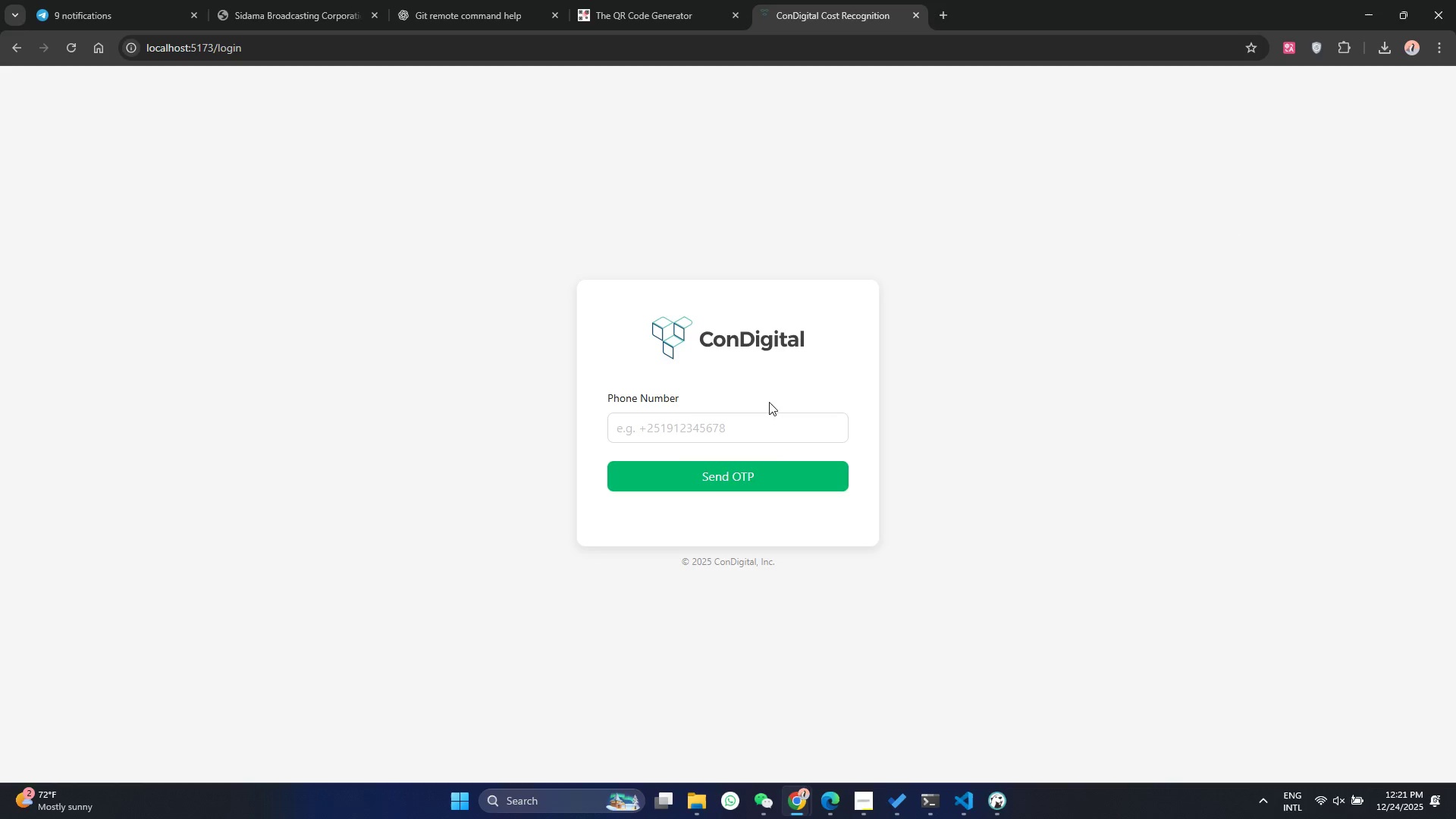 
left_click([733, 415])
 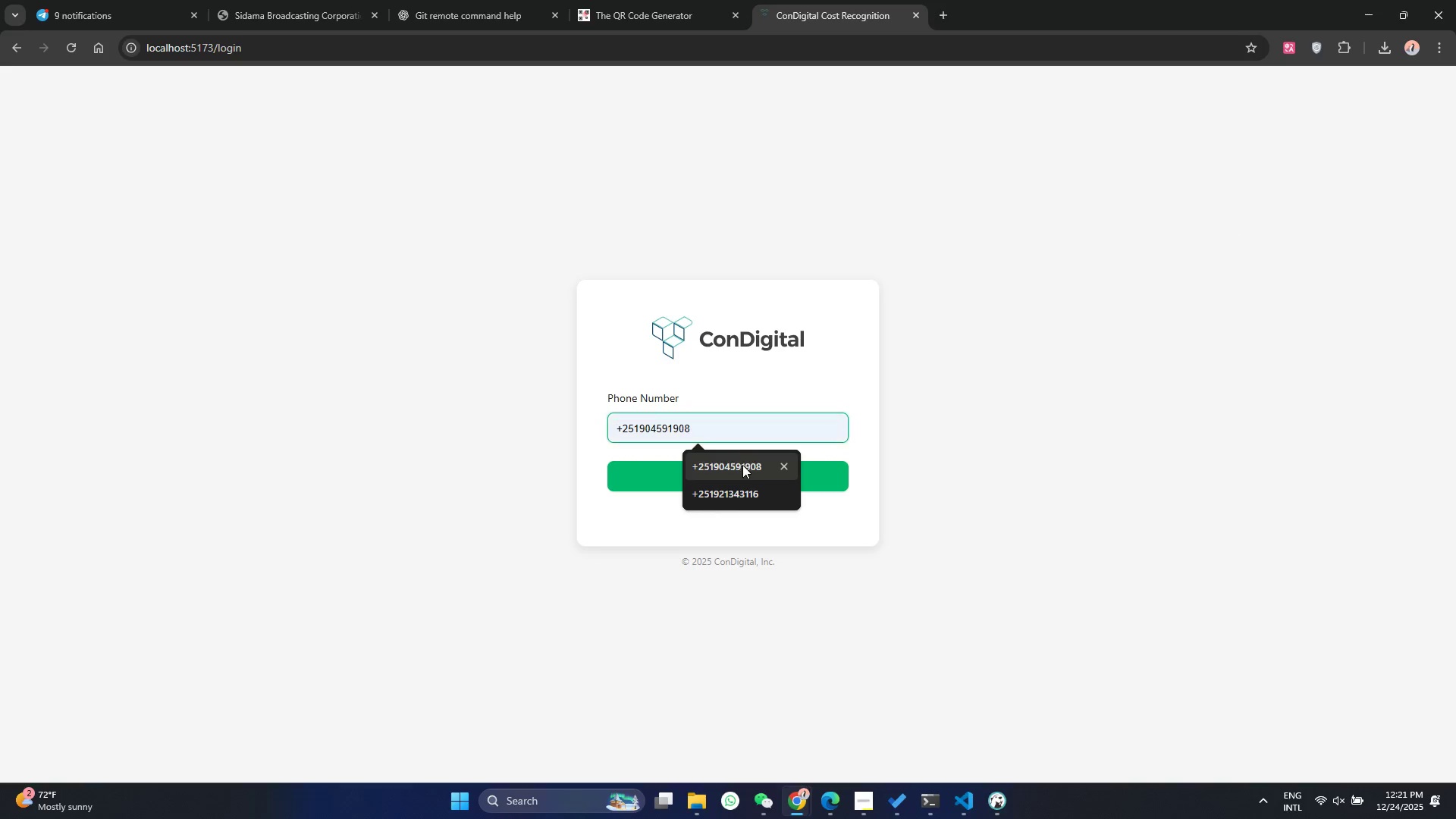 
left_click([742, 465])
 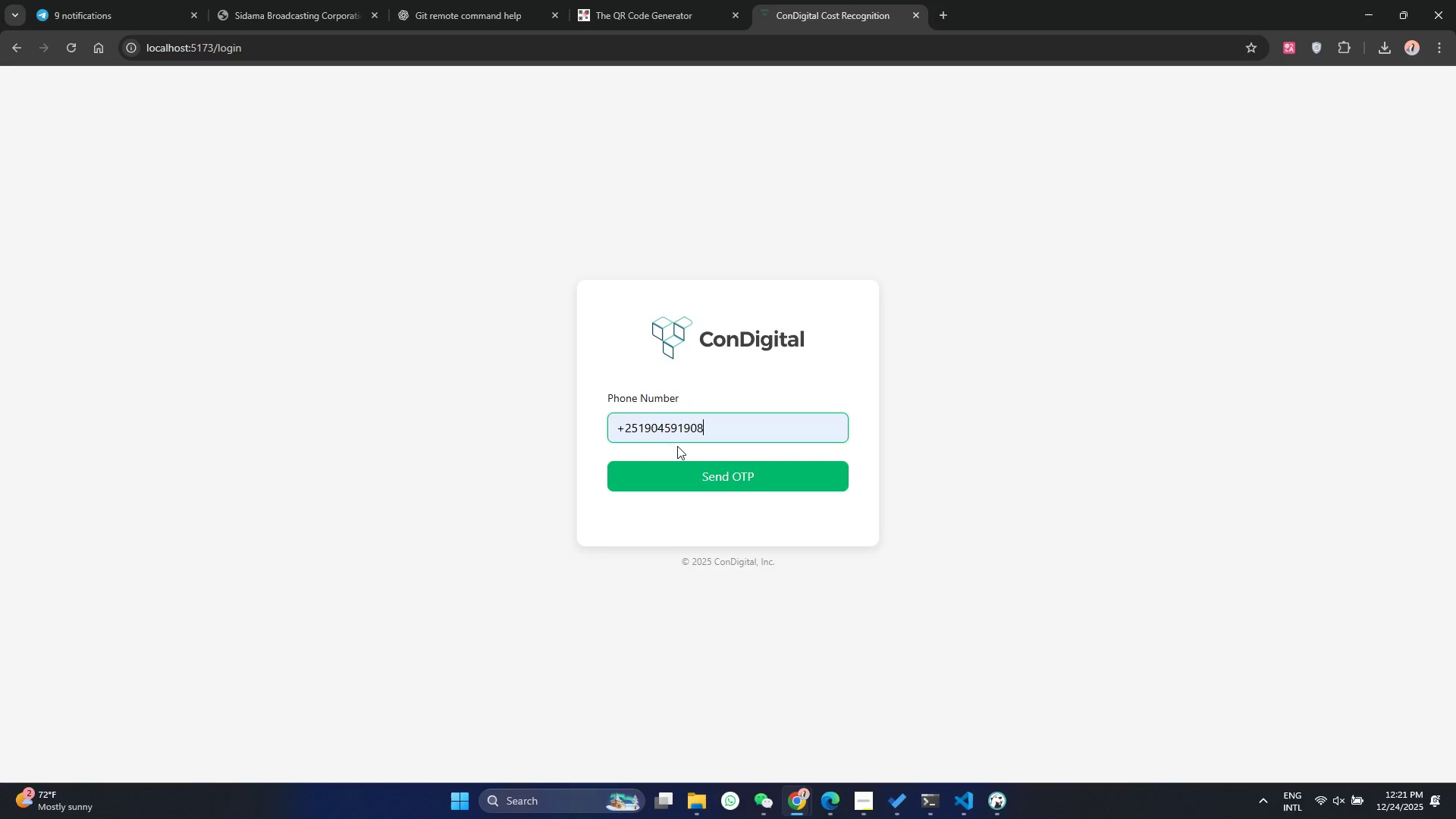 
left_click([701, 464])
 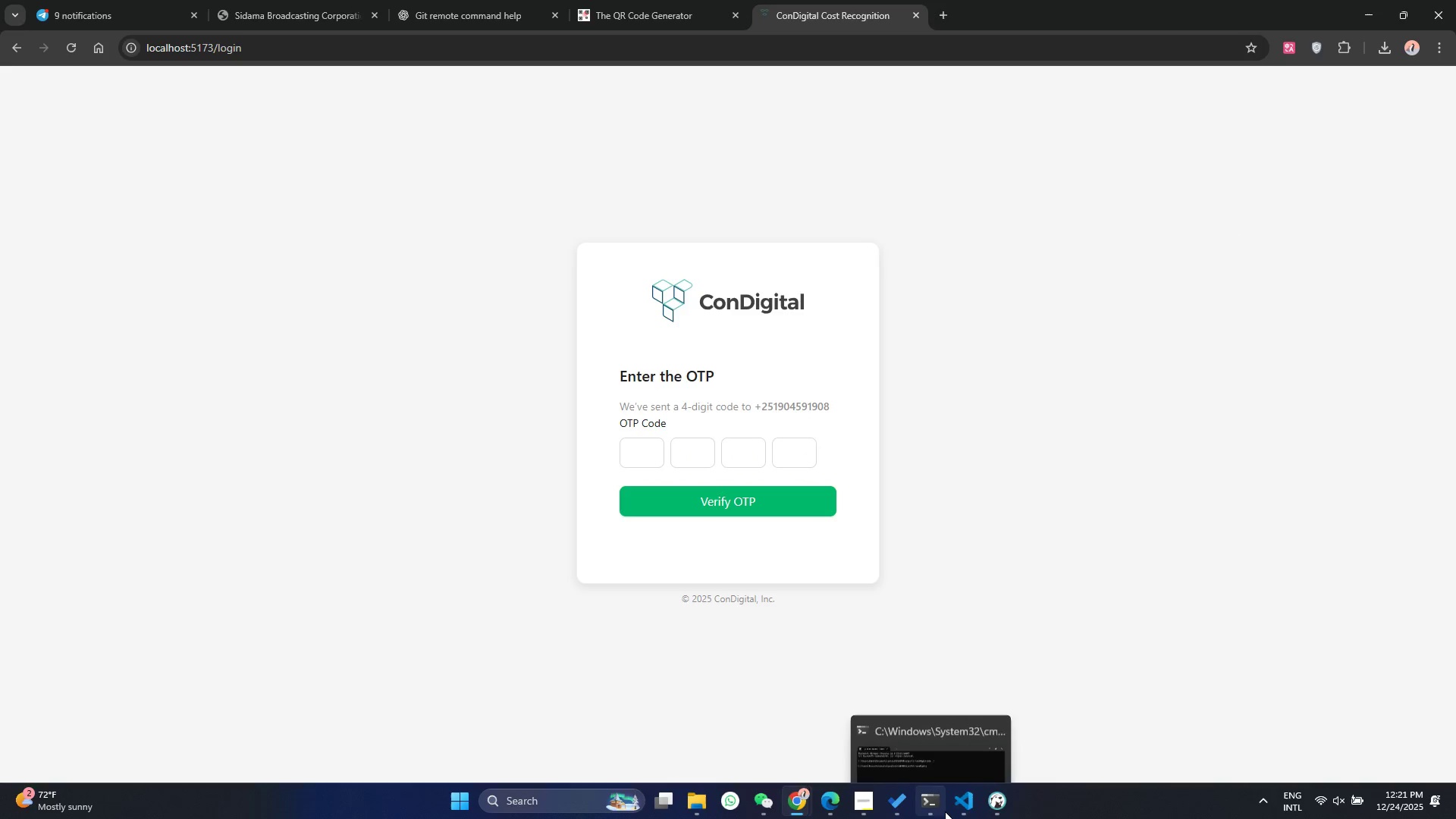 
left_click([955, 811])
 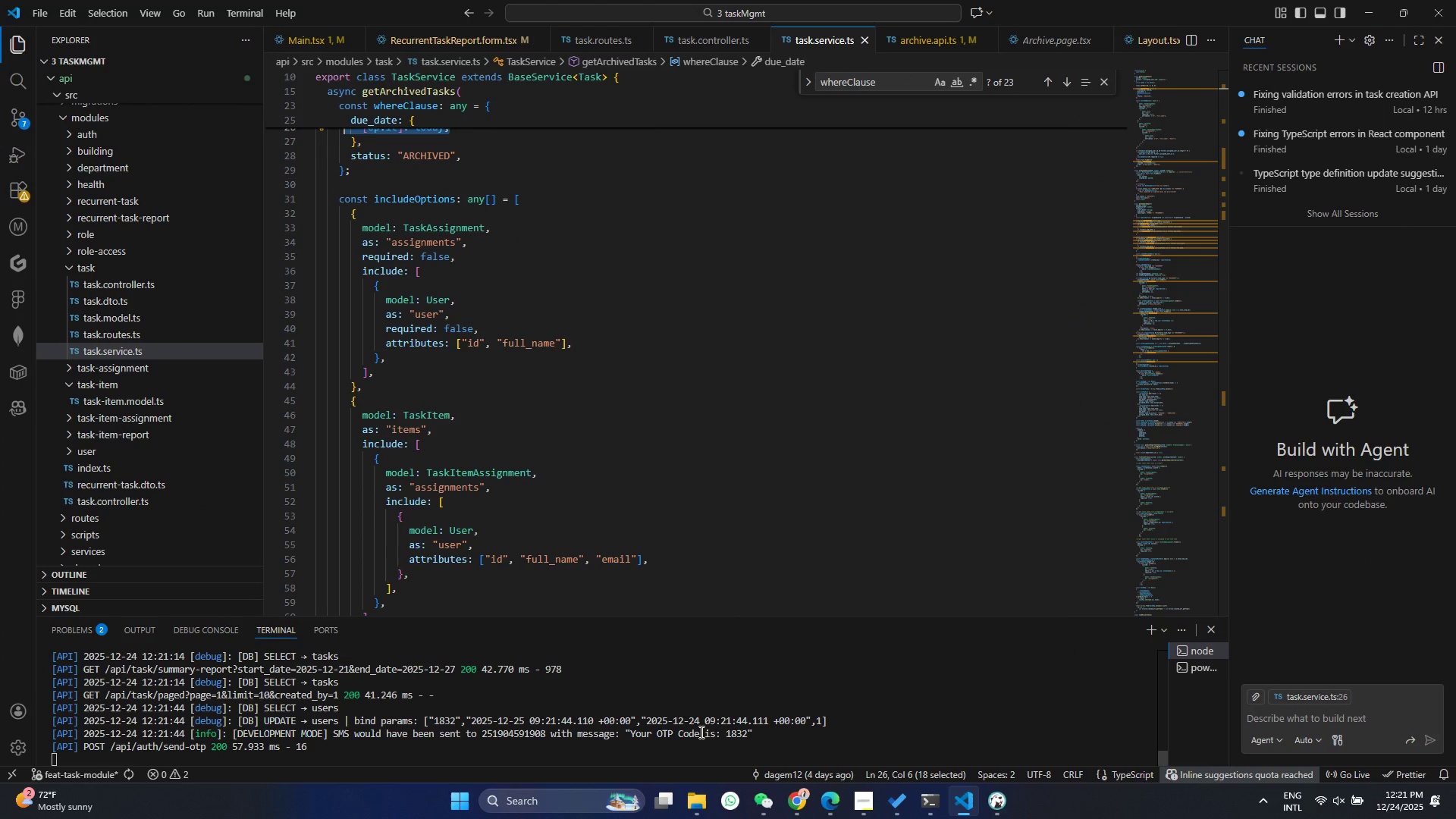 
double_click([731, 734])
 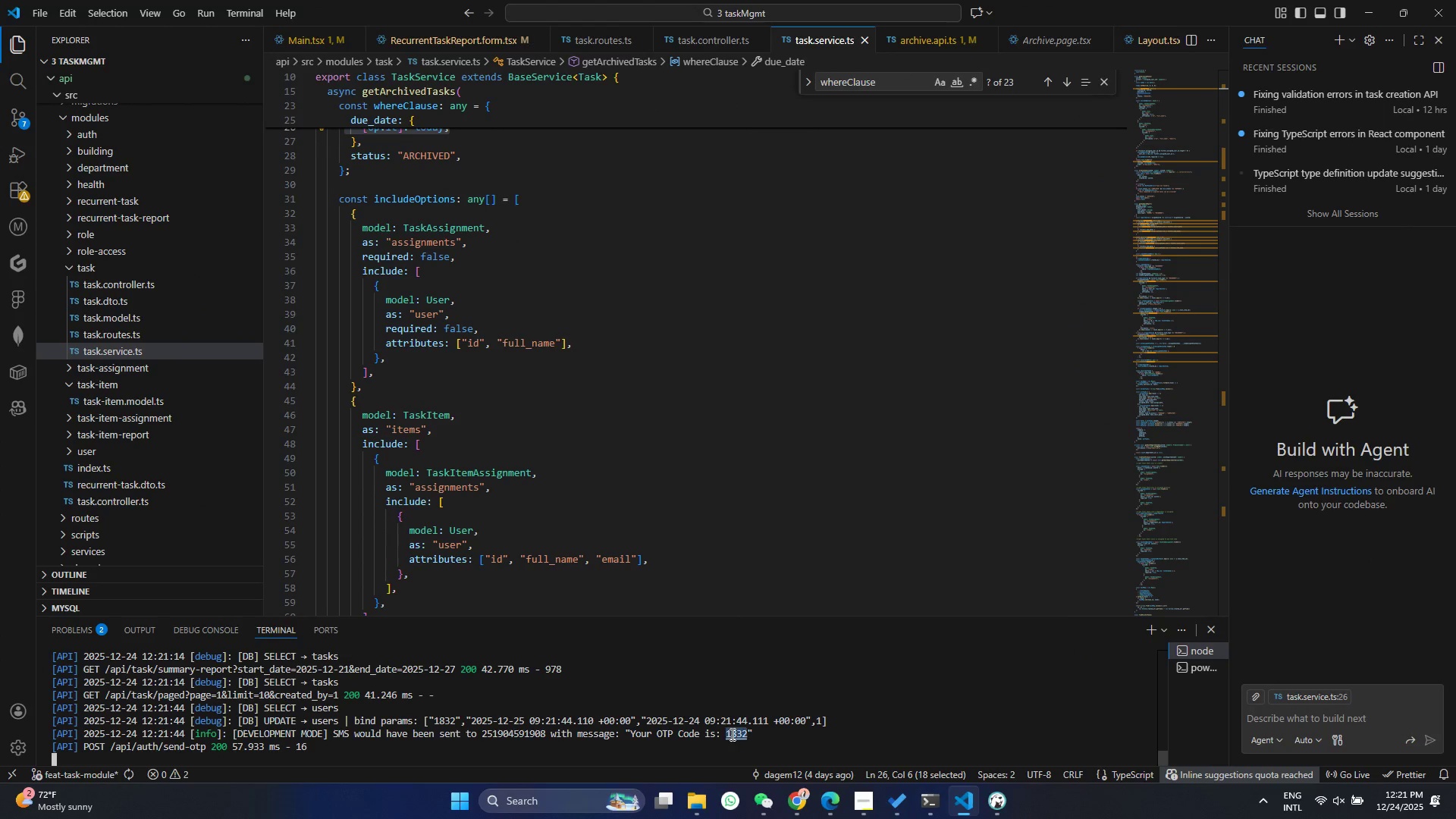 
key(Control+ControlLeft)
 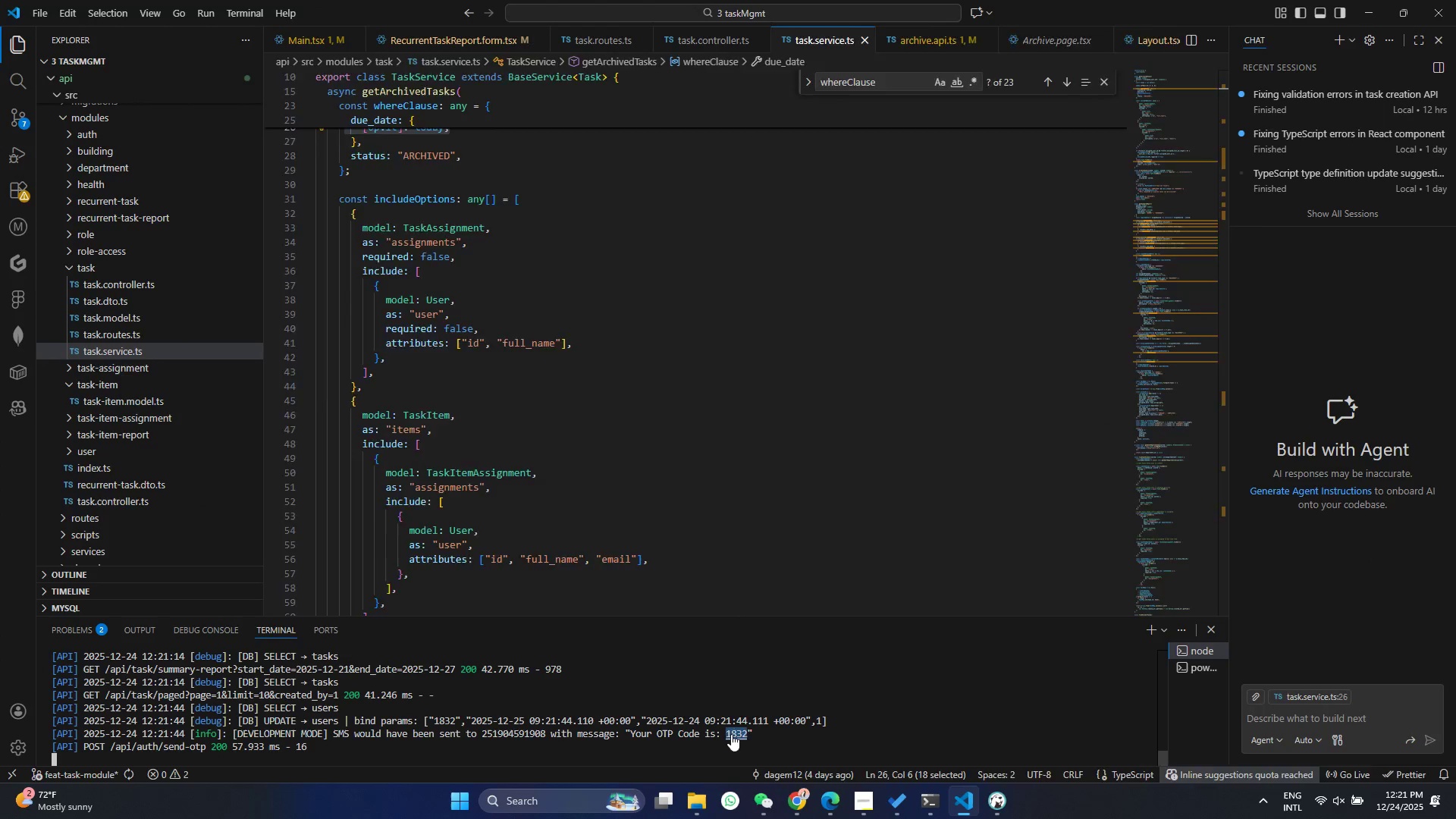 
key(Control+C)
 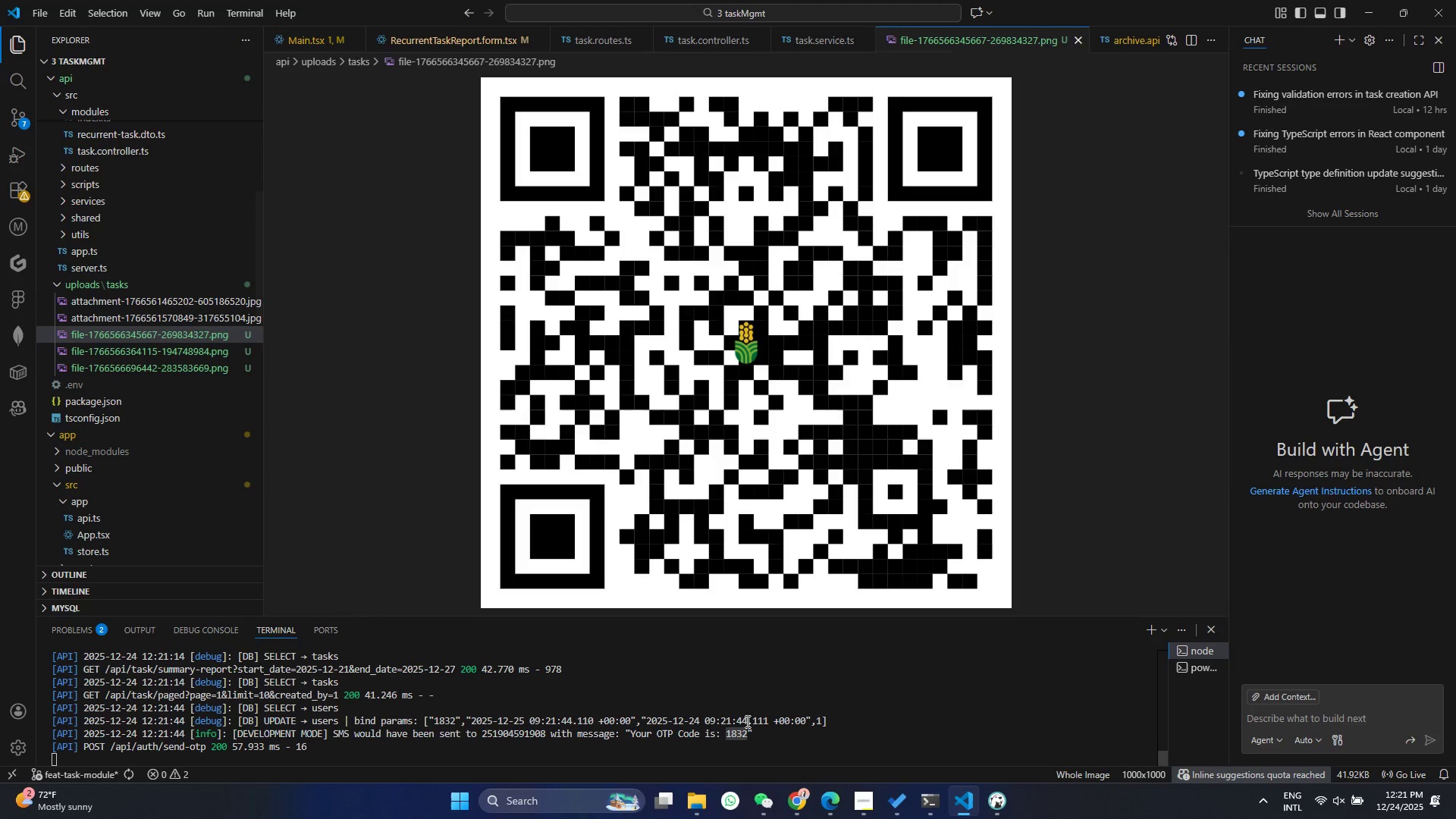 
double_click([739, 732])
 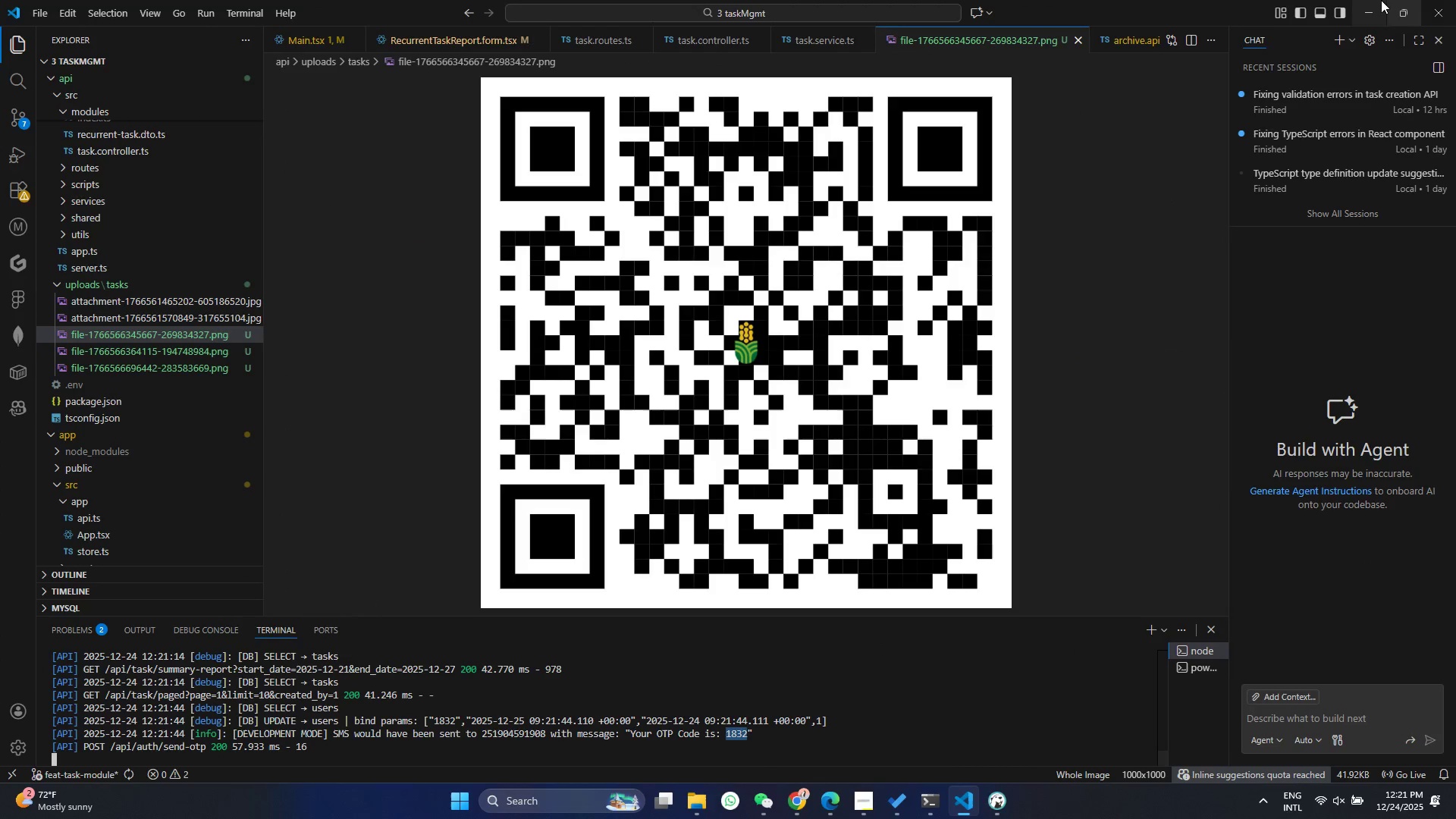 
left_click([1361, 6])
 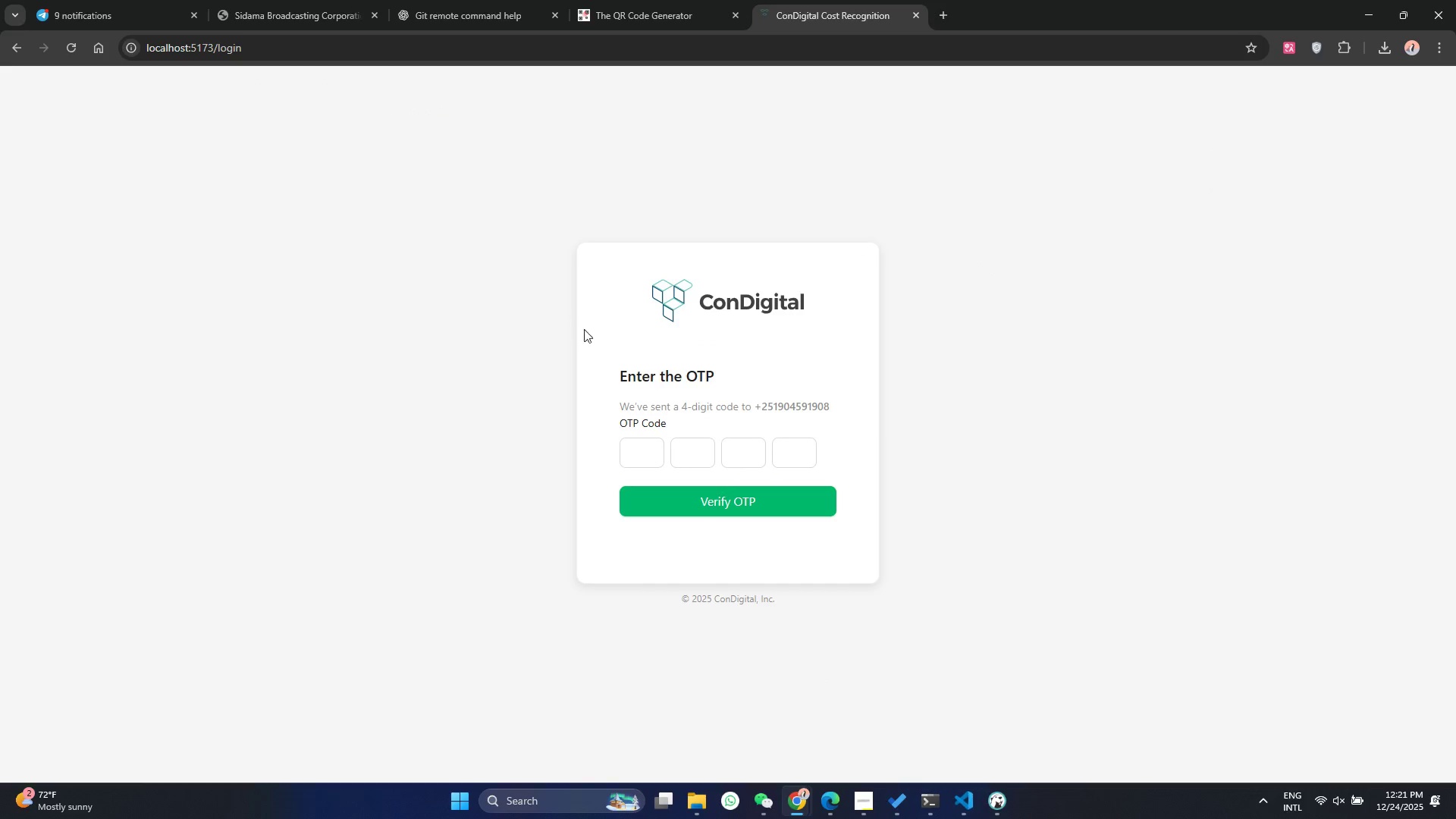 
key(Control+V)
 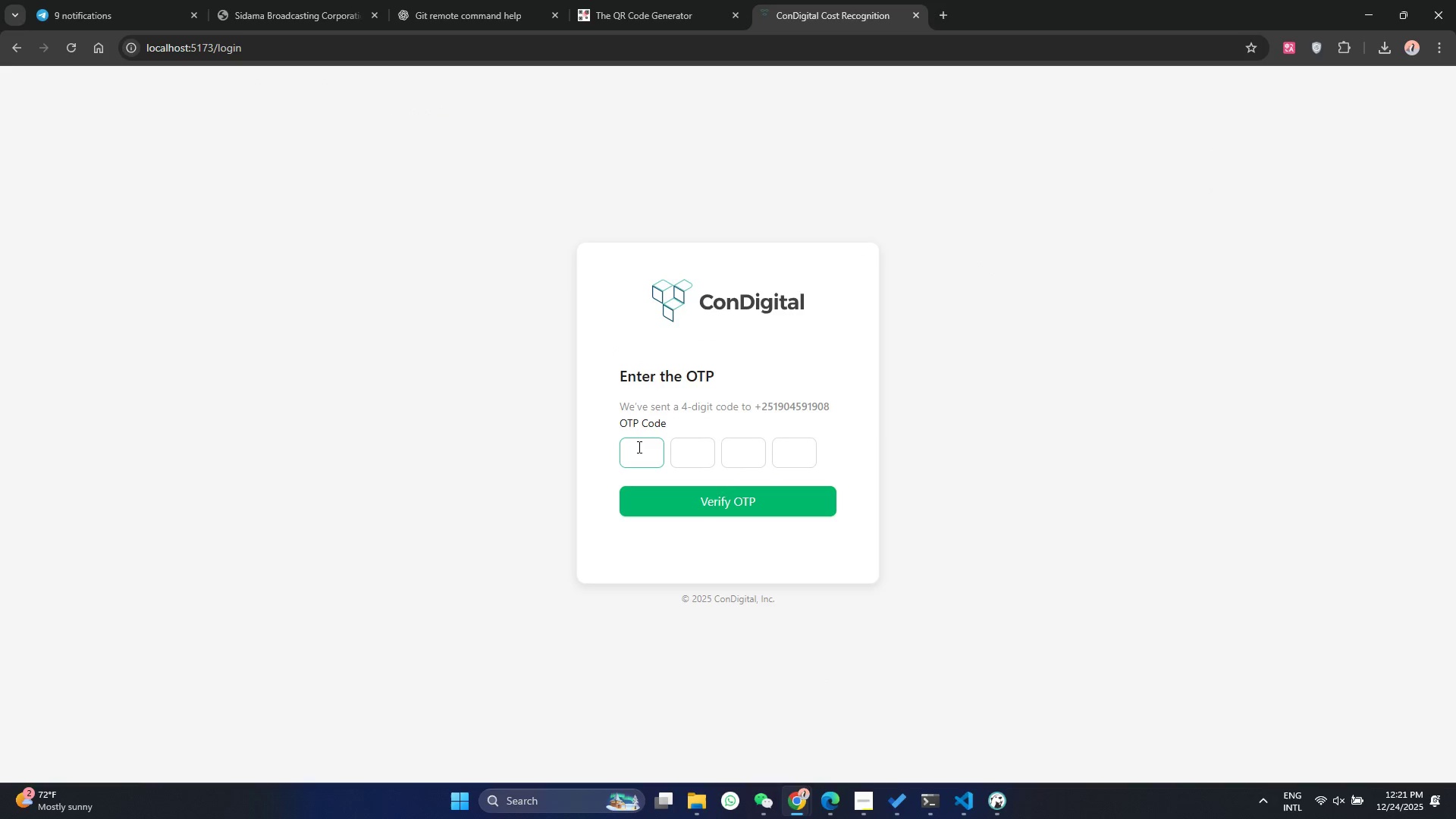 
left_click([638, 447])
 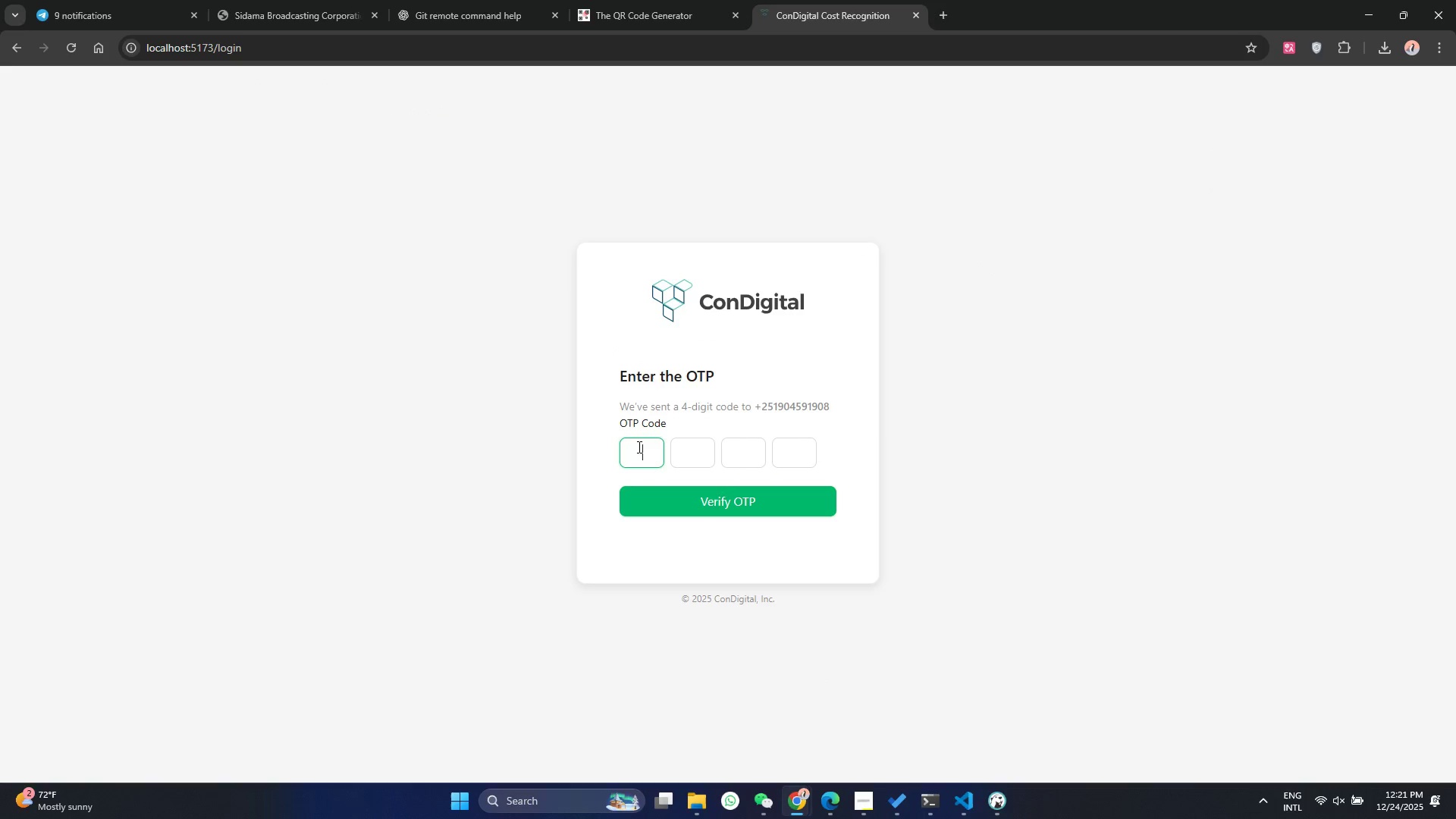 
key(Control+ControlLeft)
 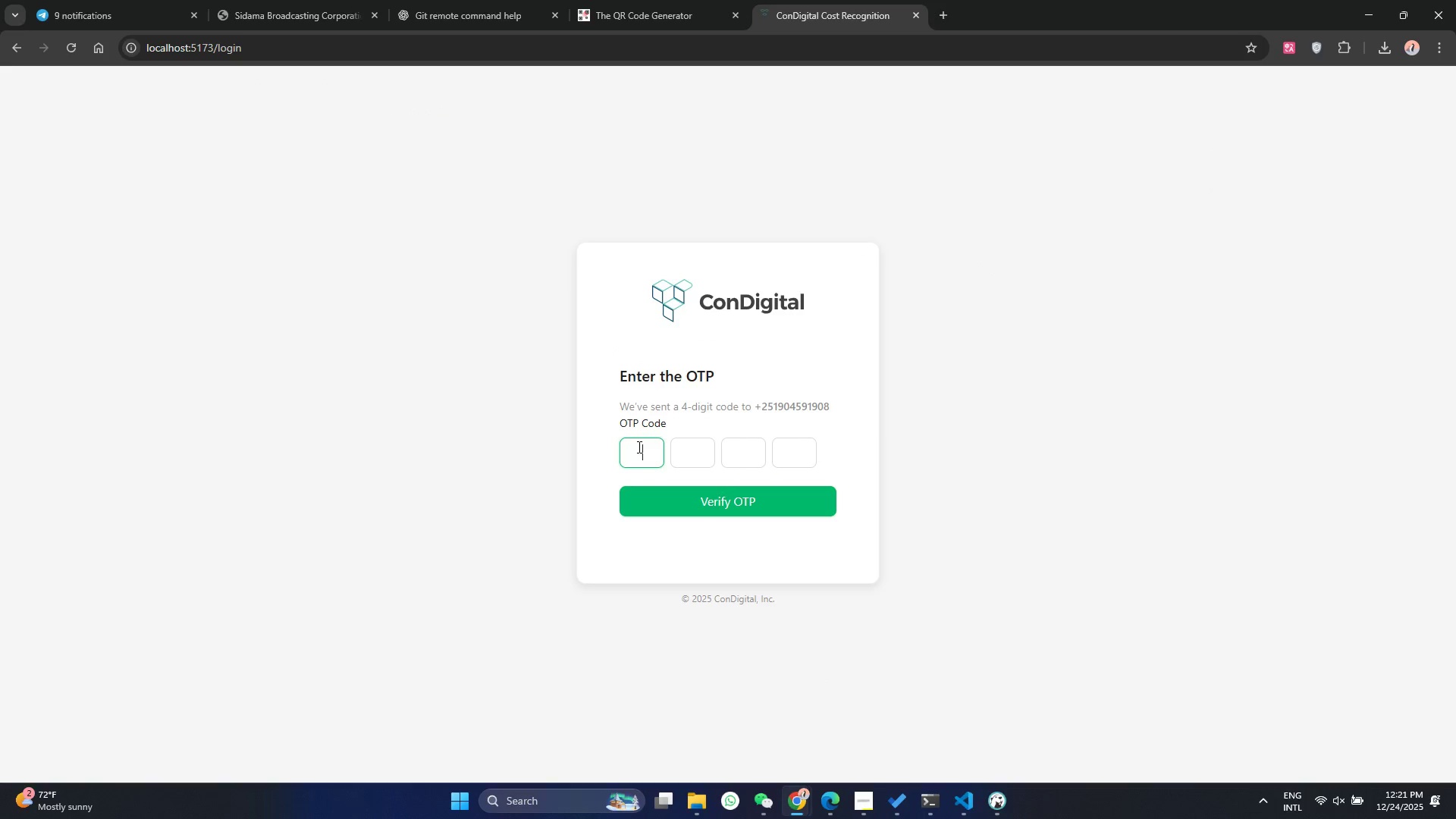 
key(Control+V)
 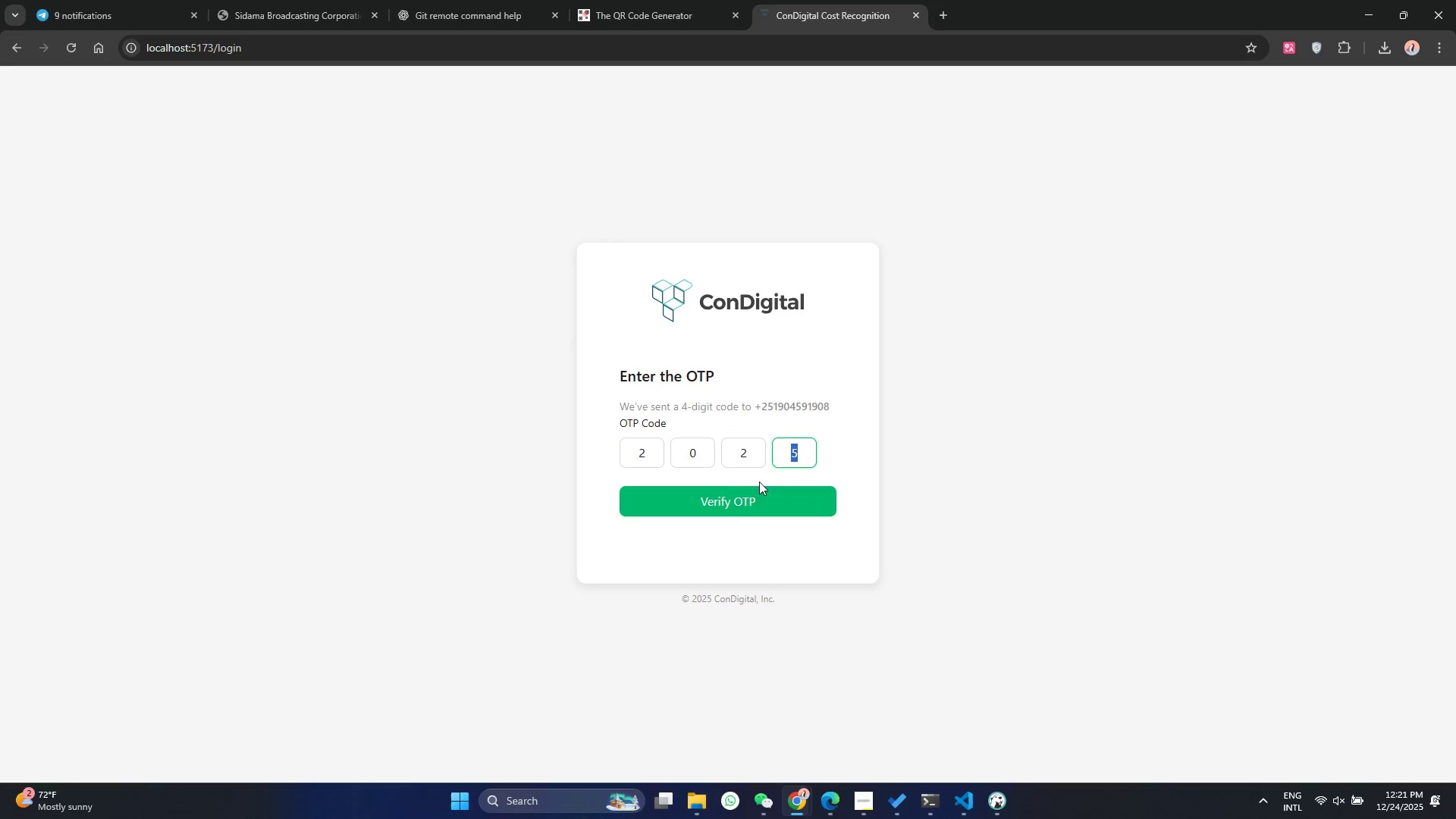 
left_click([728, 507])
 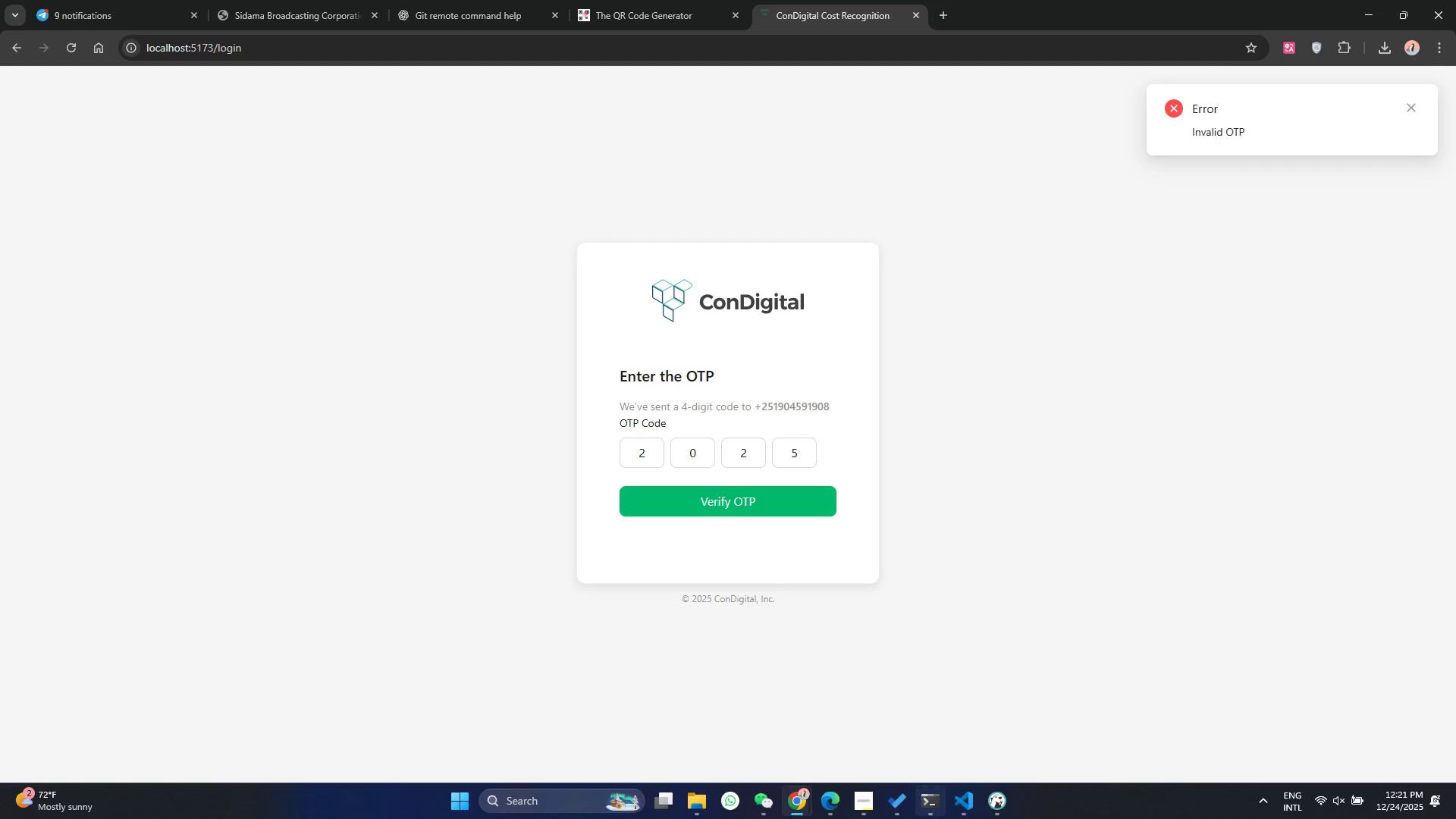 
left_click([949, 808])
 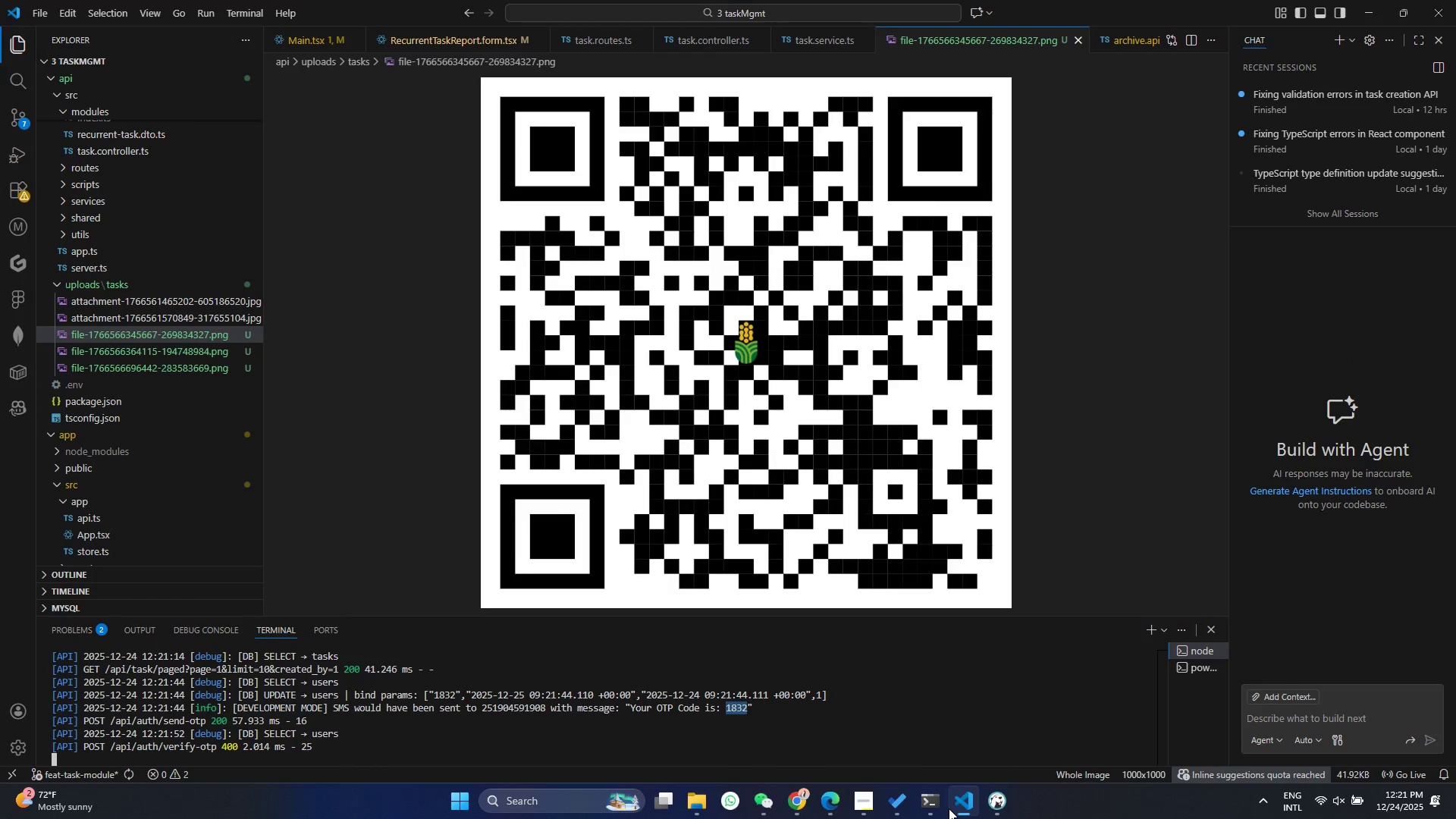 
left_click([949, 808])
 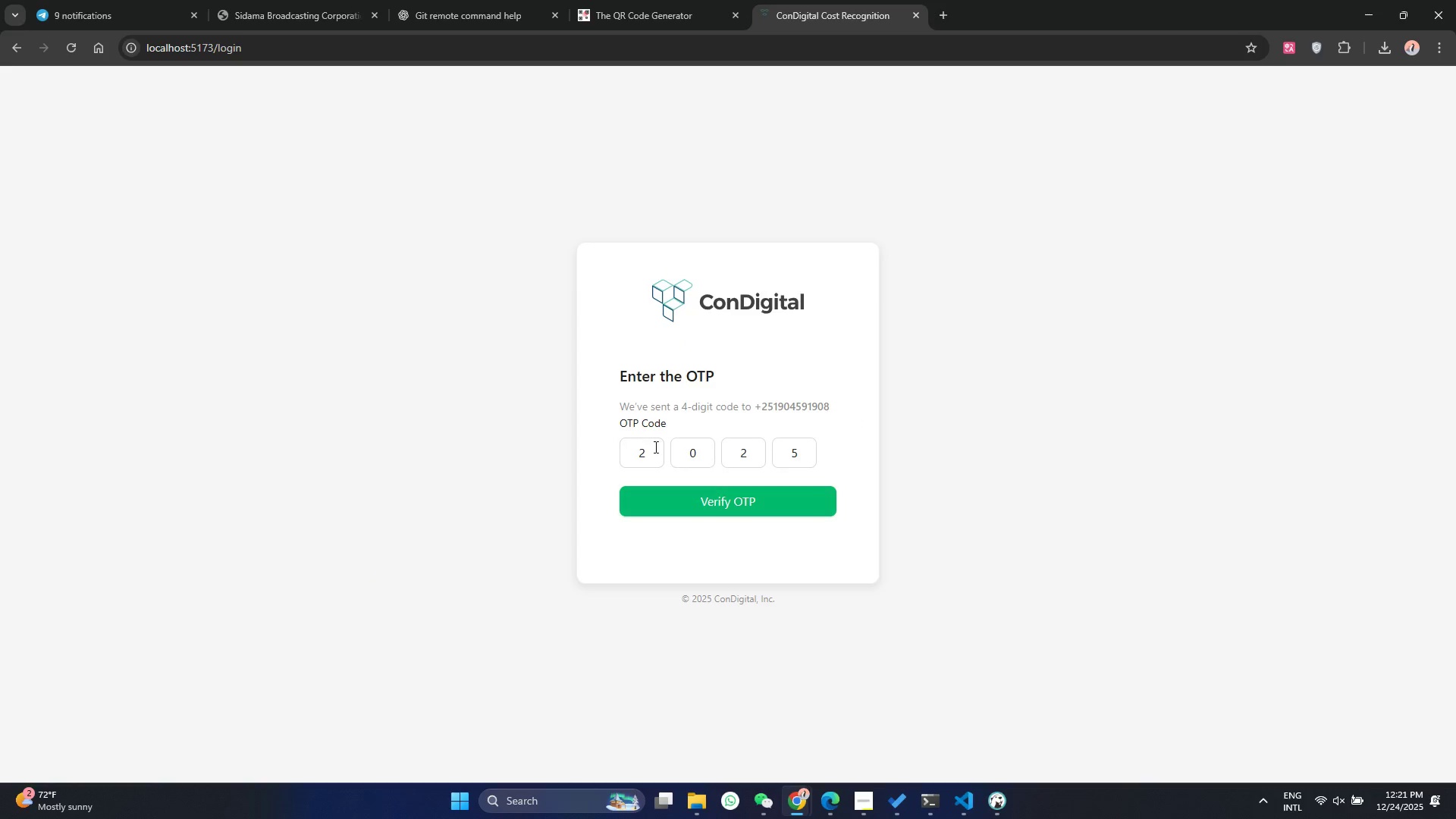 
left_click_drag(start_coordinate=[636, 446], to_coordinate=[853, 450])
 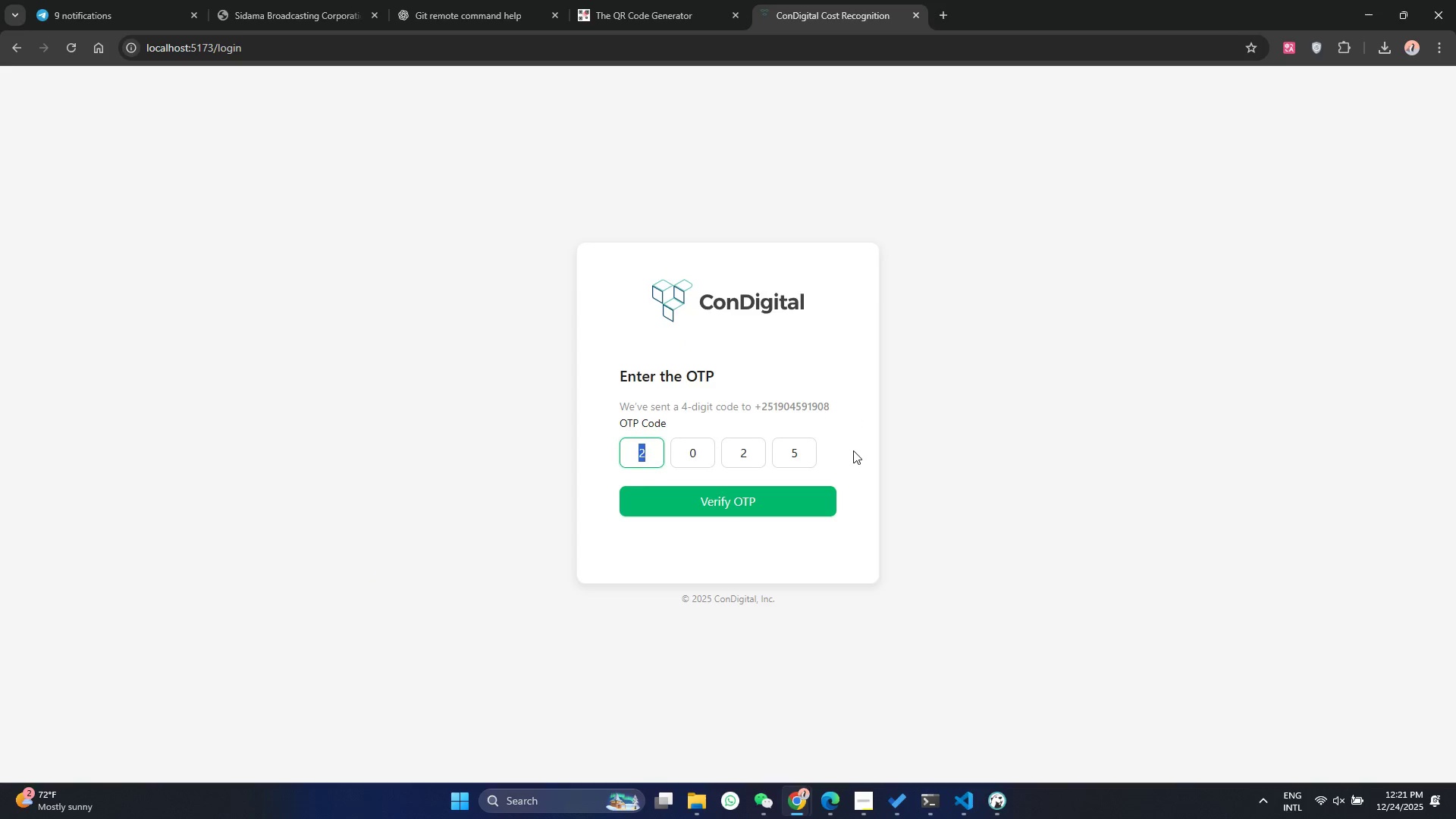 
type(118)
key(Backspace)
key(Backspace)
key(Backspace)
type(8)
key(Backspace)
type(1832)
 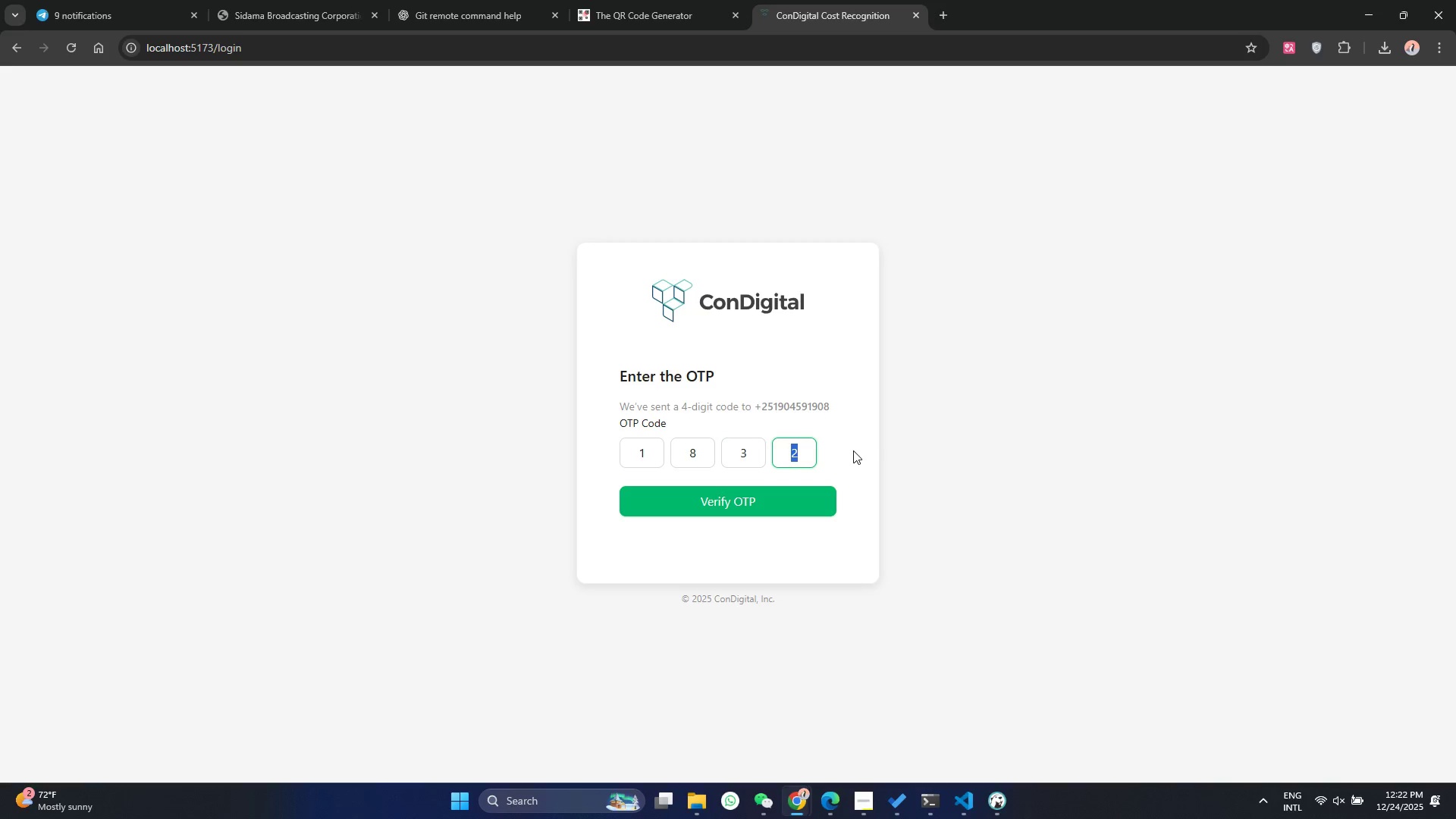 
key(Enter)
 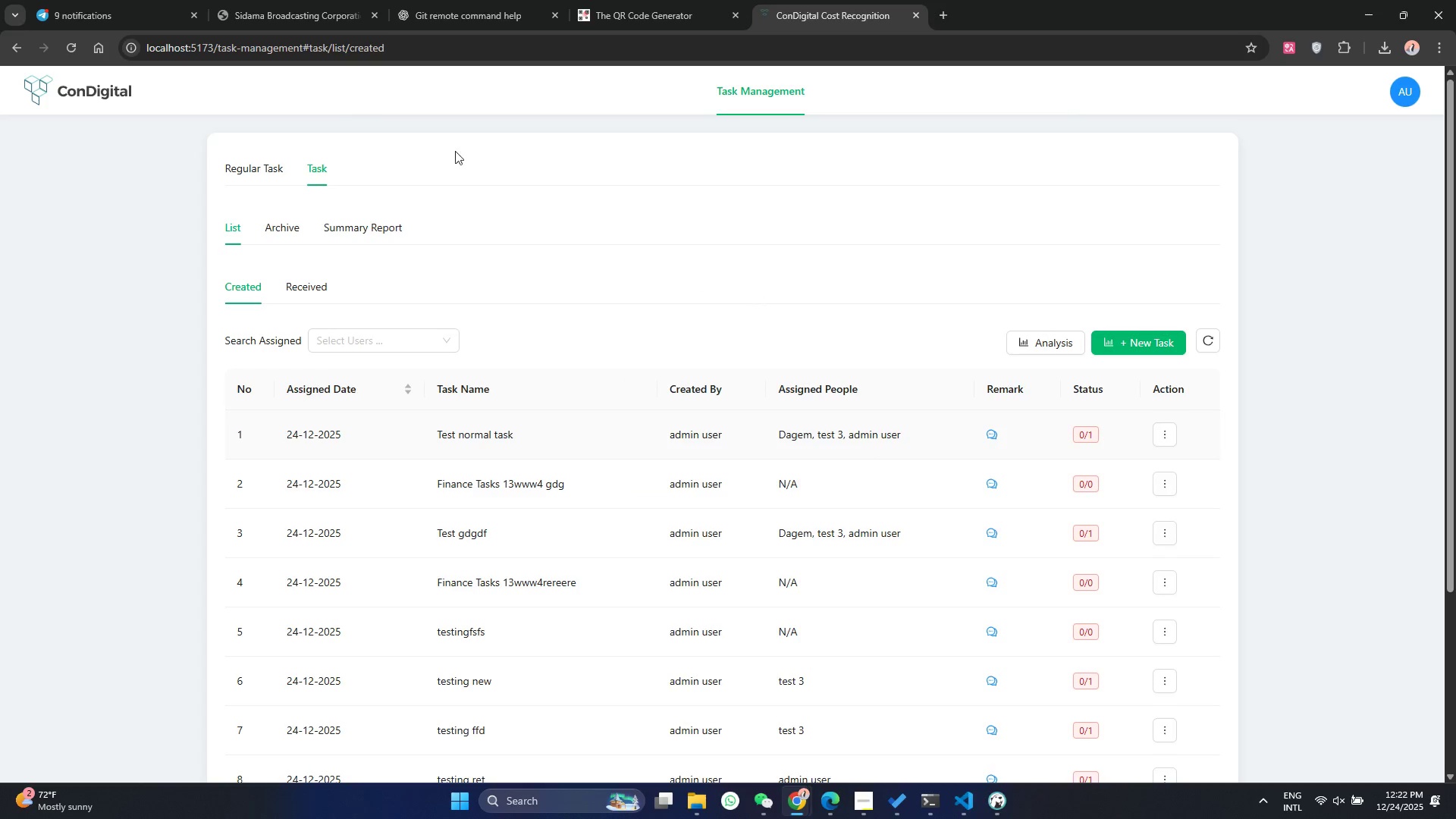 
left_click([611, 227])
 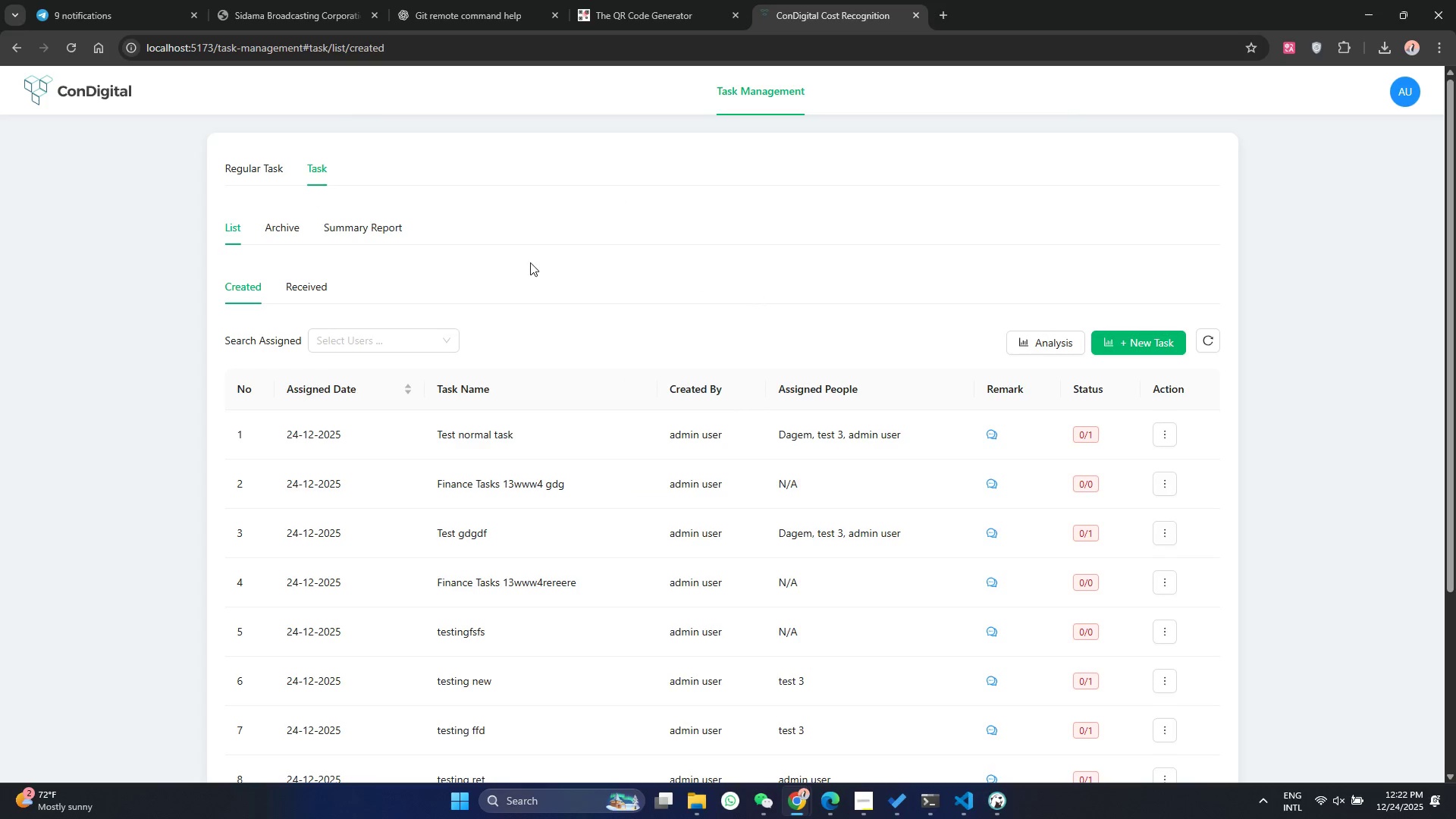 
scroll: coordinate [782, 541], scroll_direction: down, amount: 5.0
 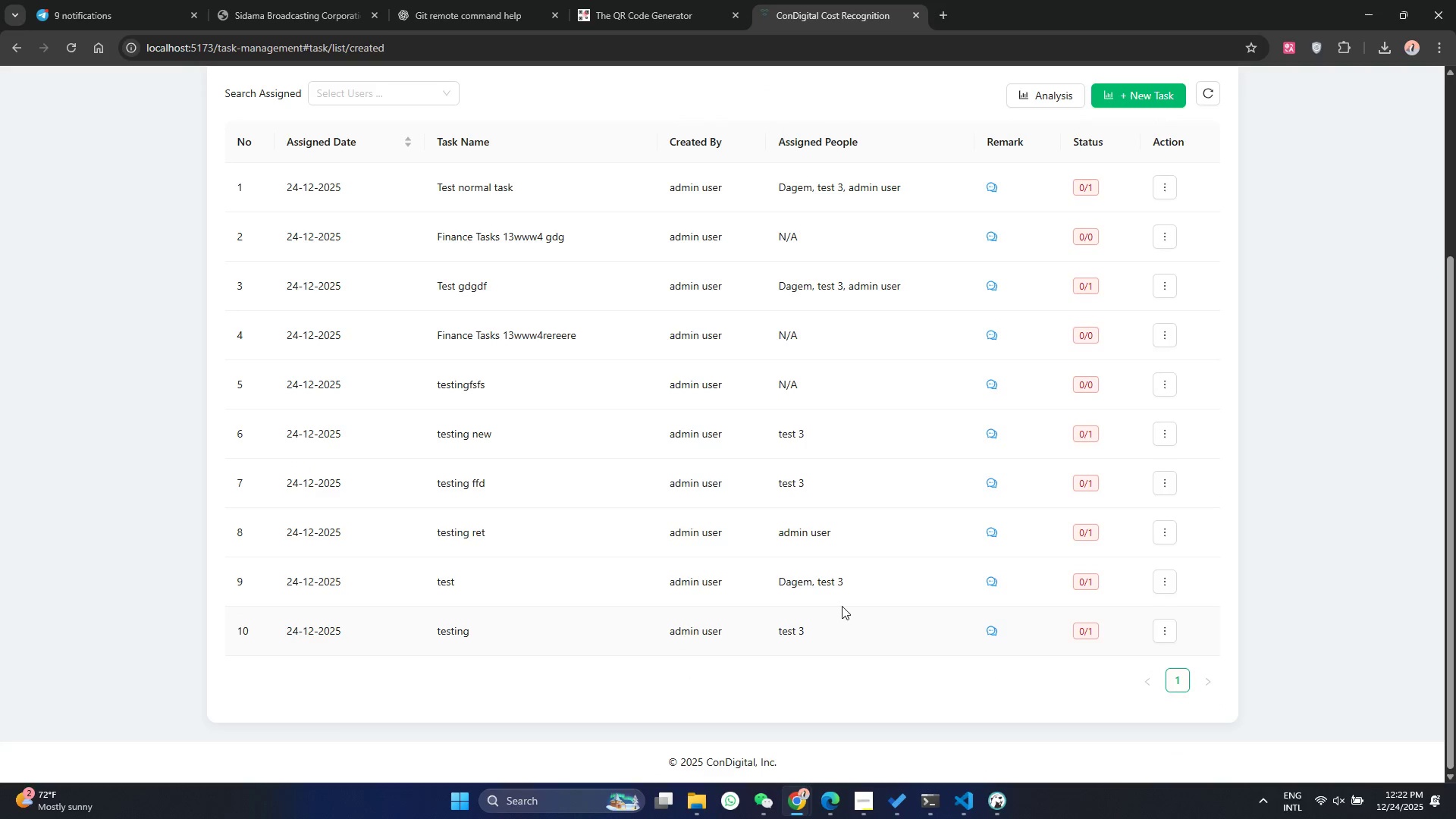 
scroll: coordinate [852, 649], scroll_direction: up, amount: 9.0
 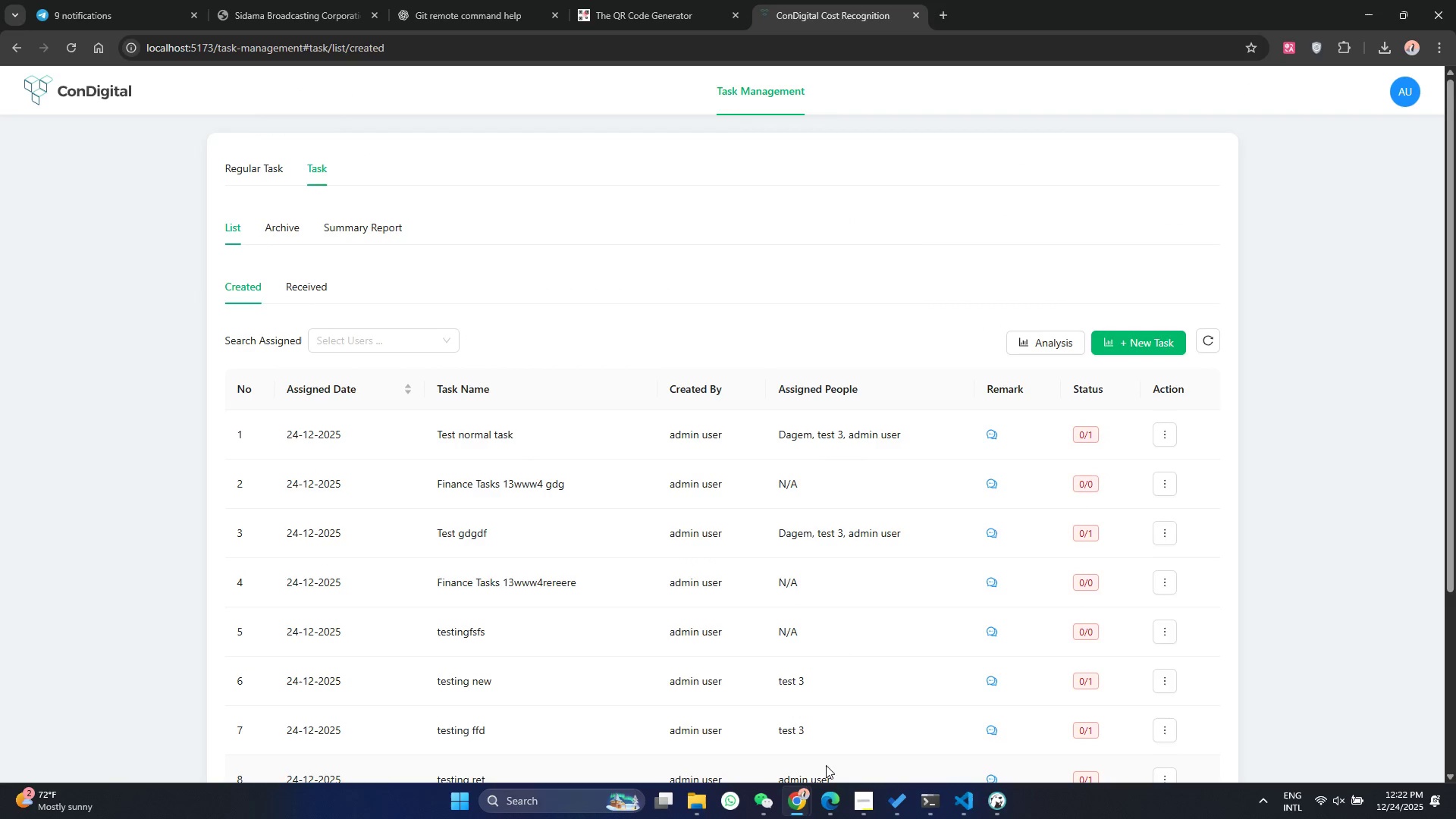 
scroll: coordinate [833, 759], scroll_direction: down, amount: 1.0
 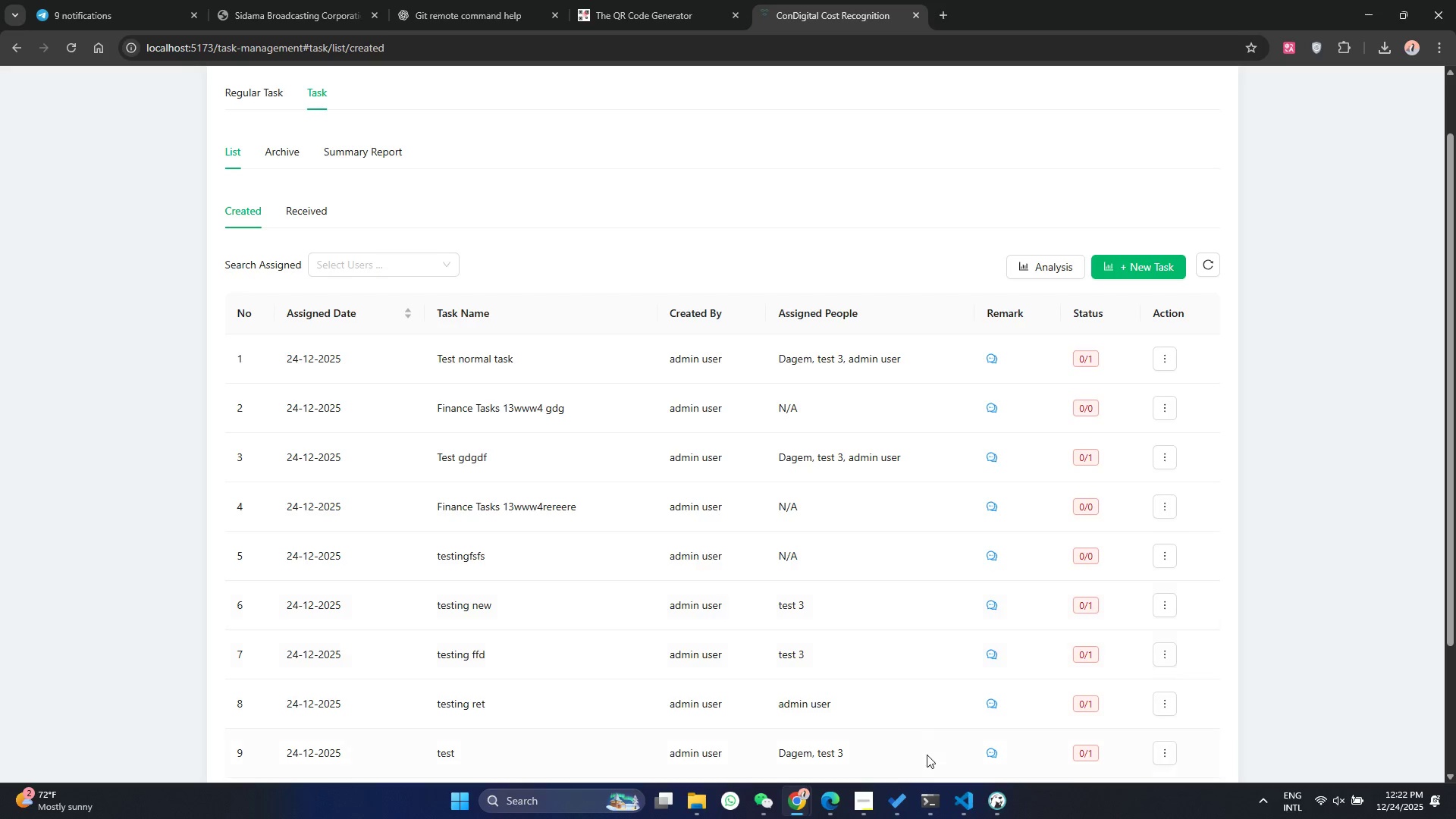 